 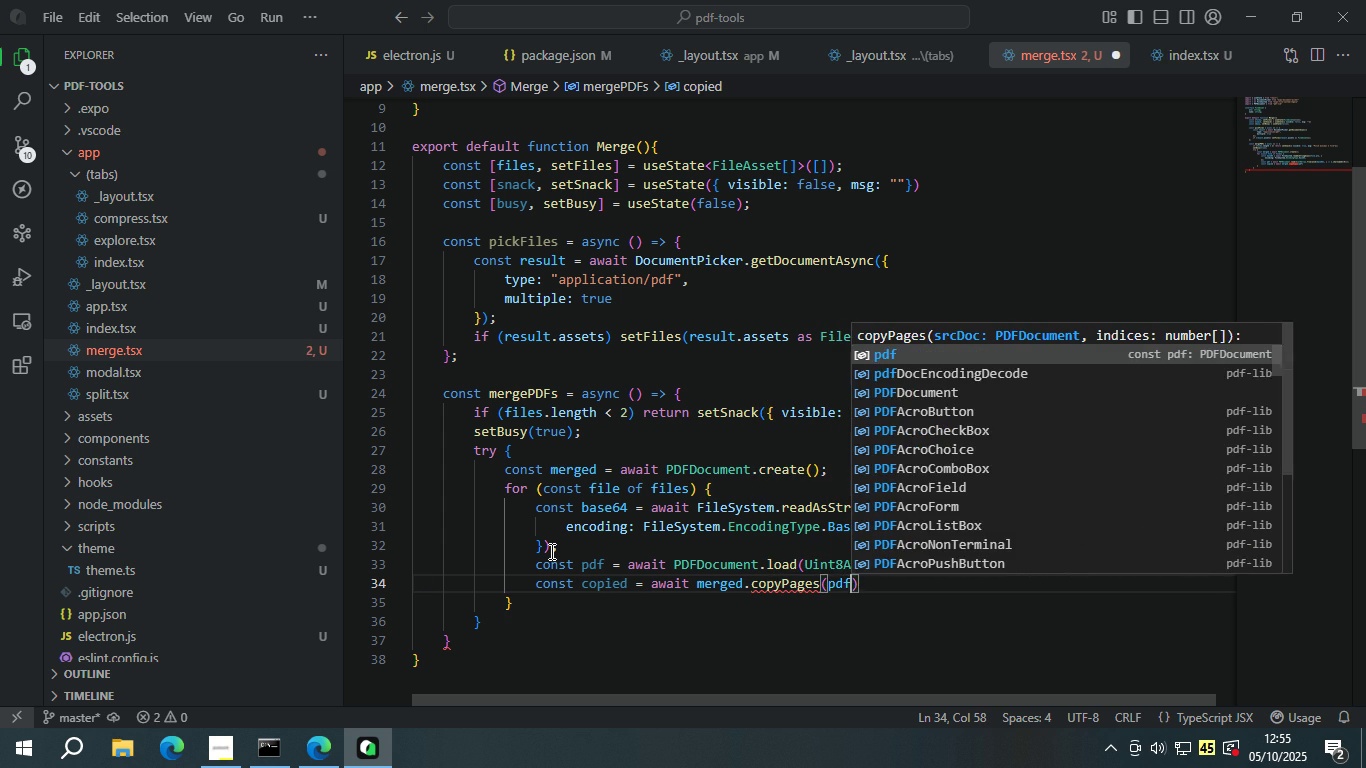 
key(Enter)
 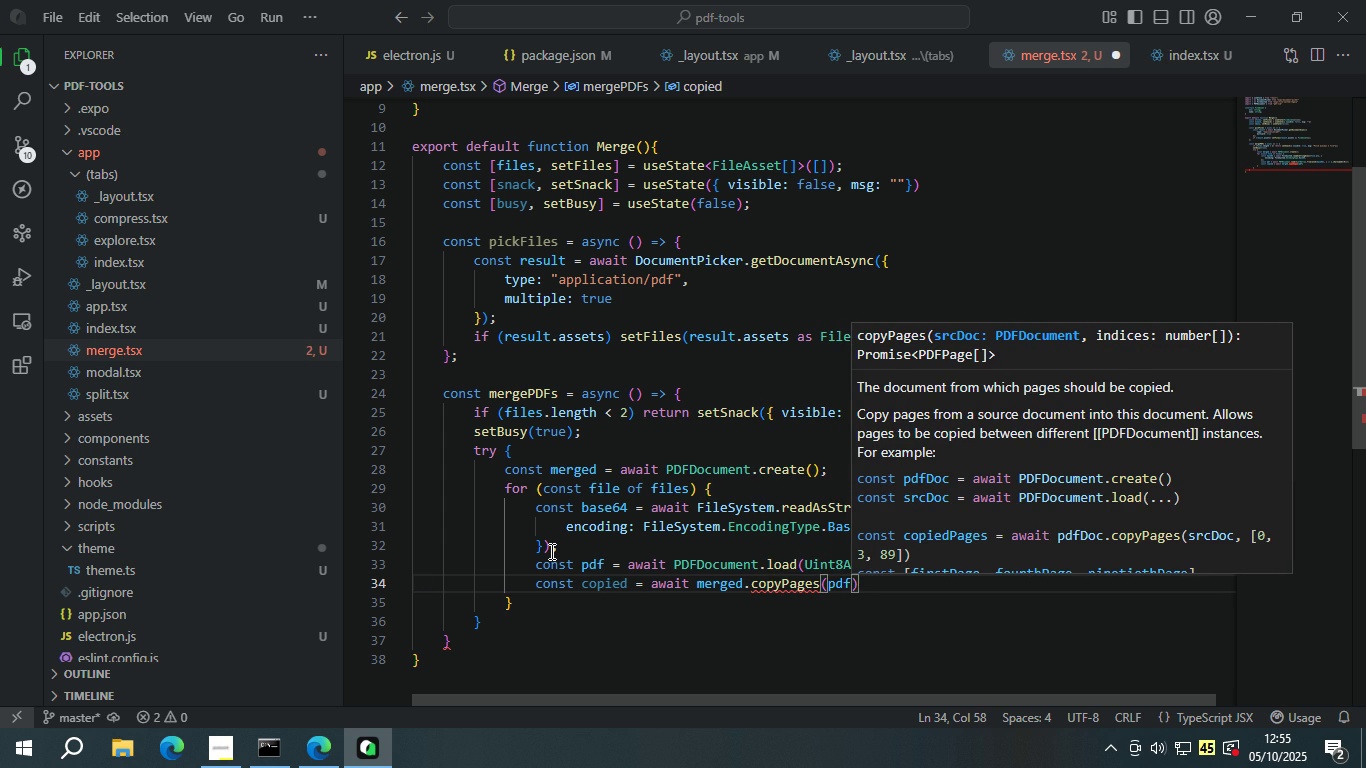 
type(, pdf.getPagf)
key(Backspace)
key(Backspace)
type(fe)
key(Backspace)
key(Backspace)
type(ge)
 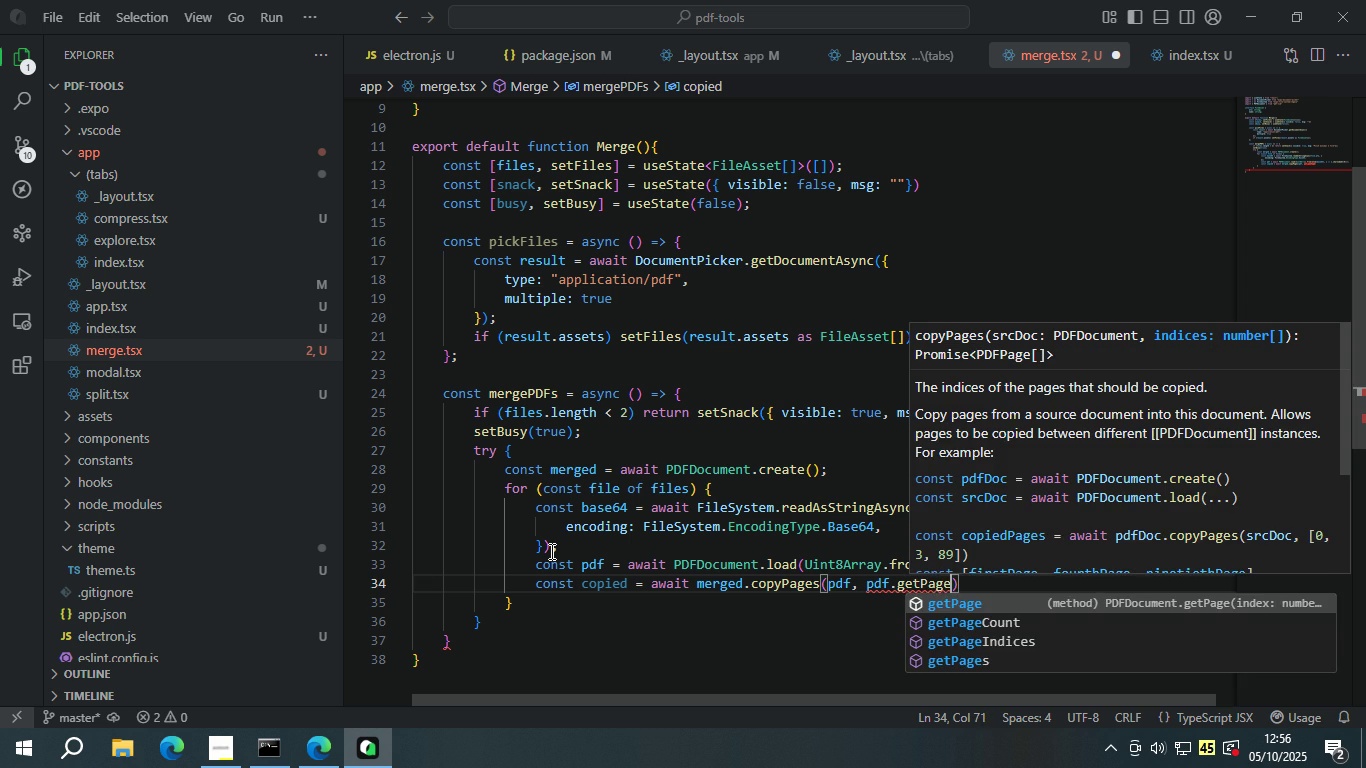 
key(Enter)
 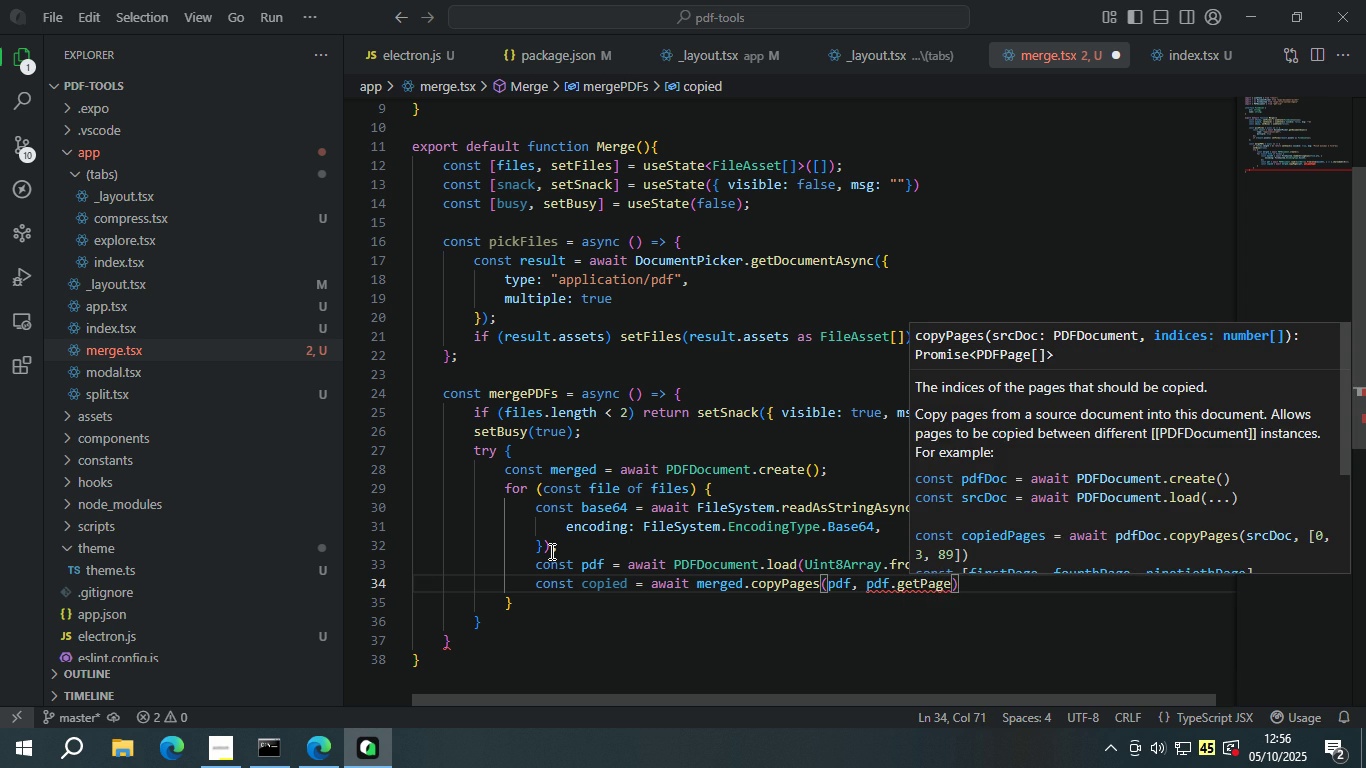 
type(Ind)
 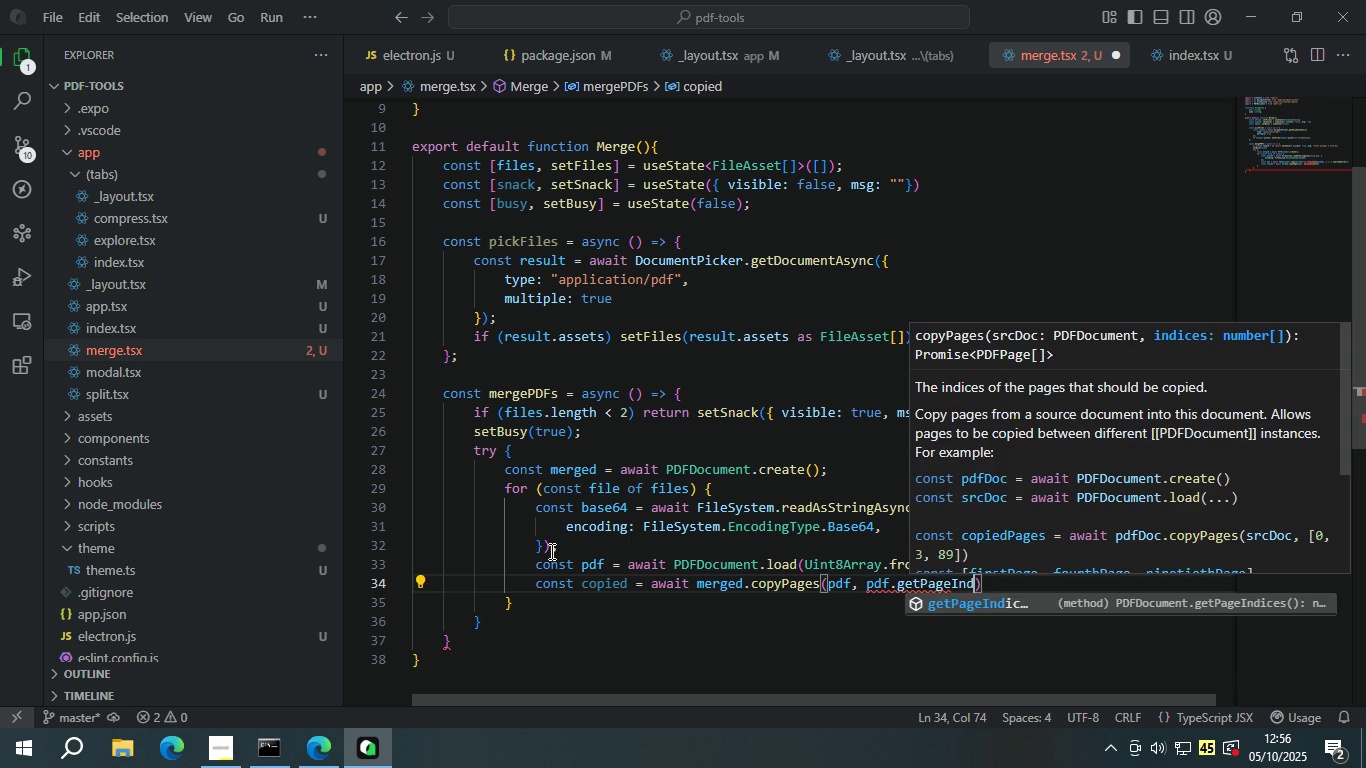 
key(Enter)